 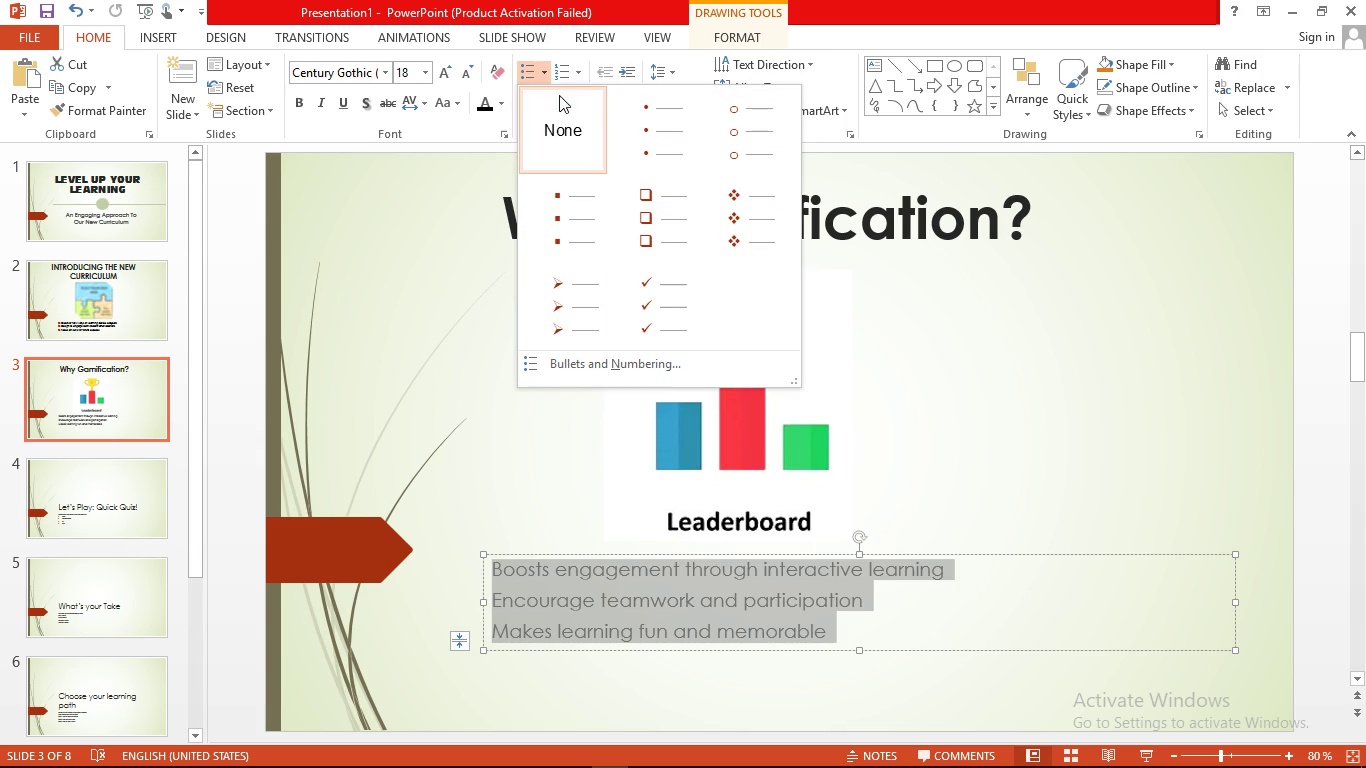 
left_click([643, 208])
 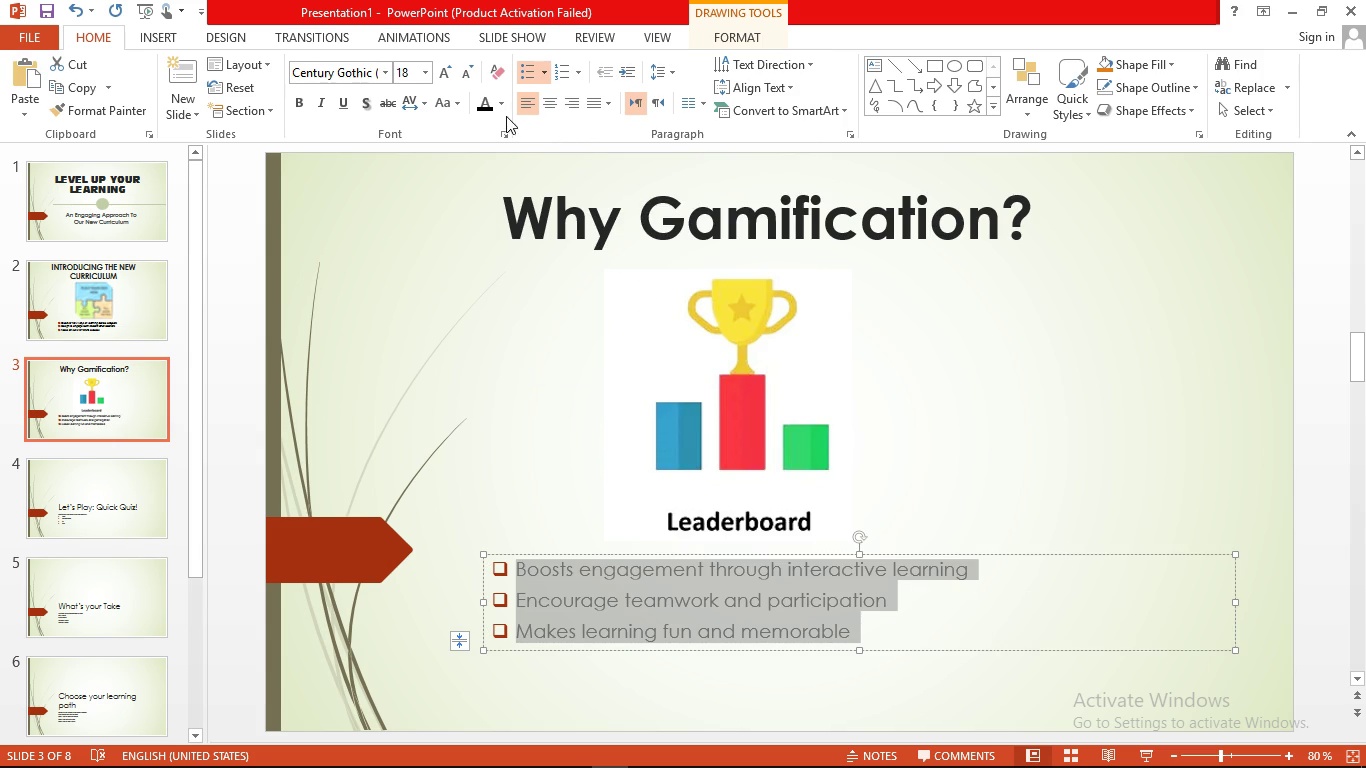 
left_click([503, 113])
 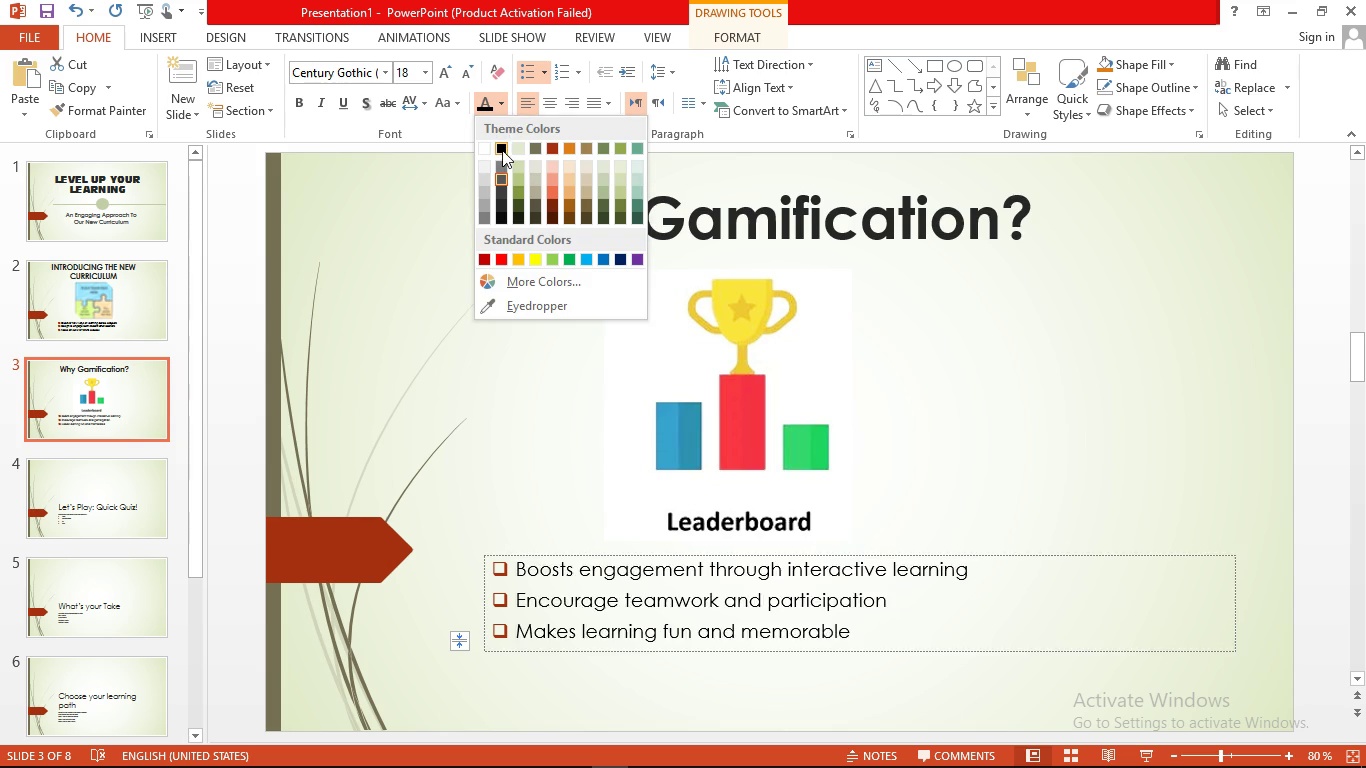 
left_click([502, 150])
 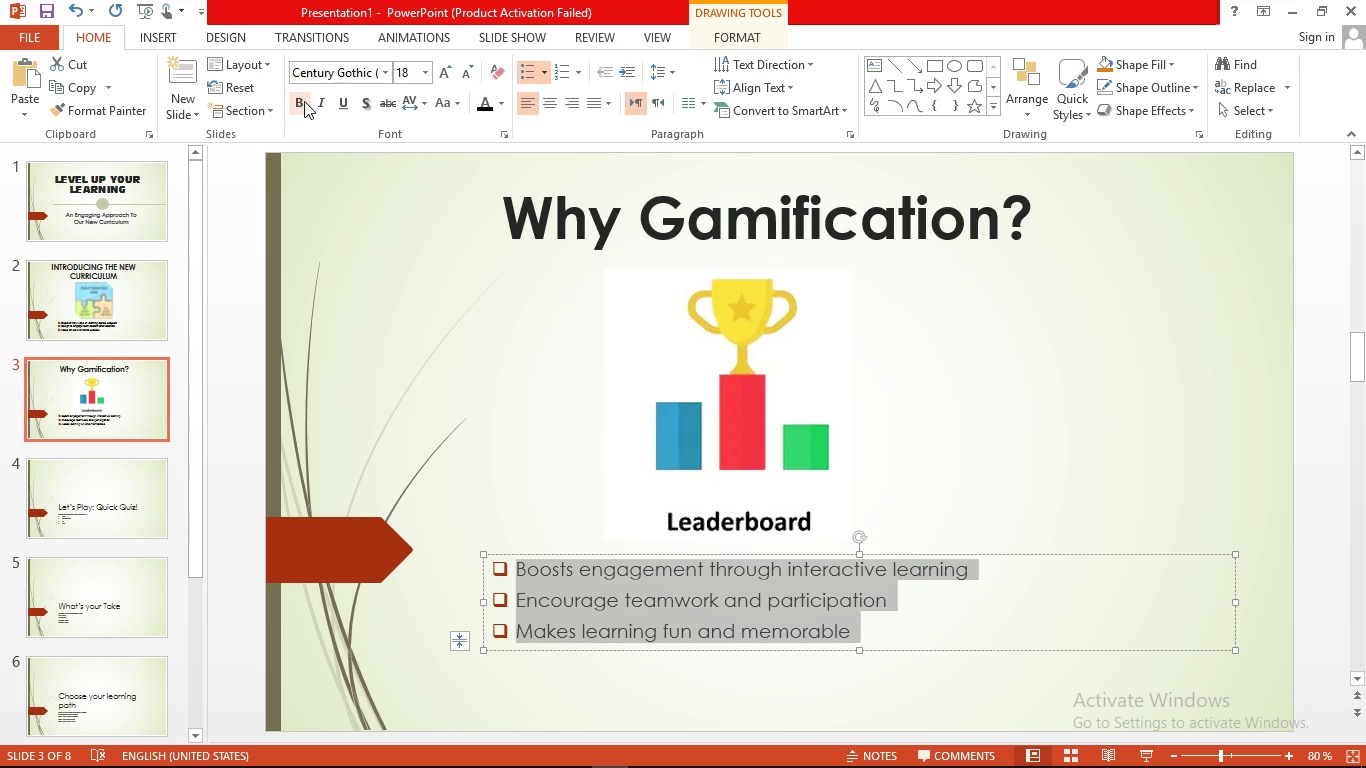 
left_click([304, 101])
 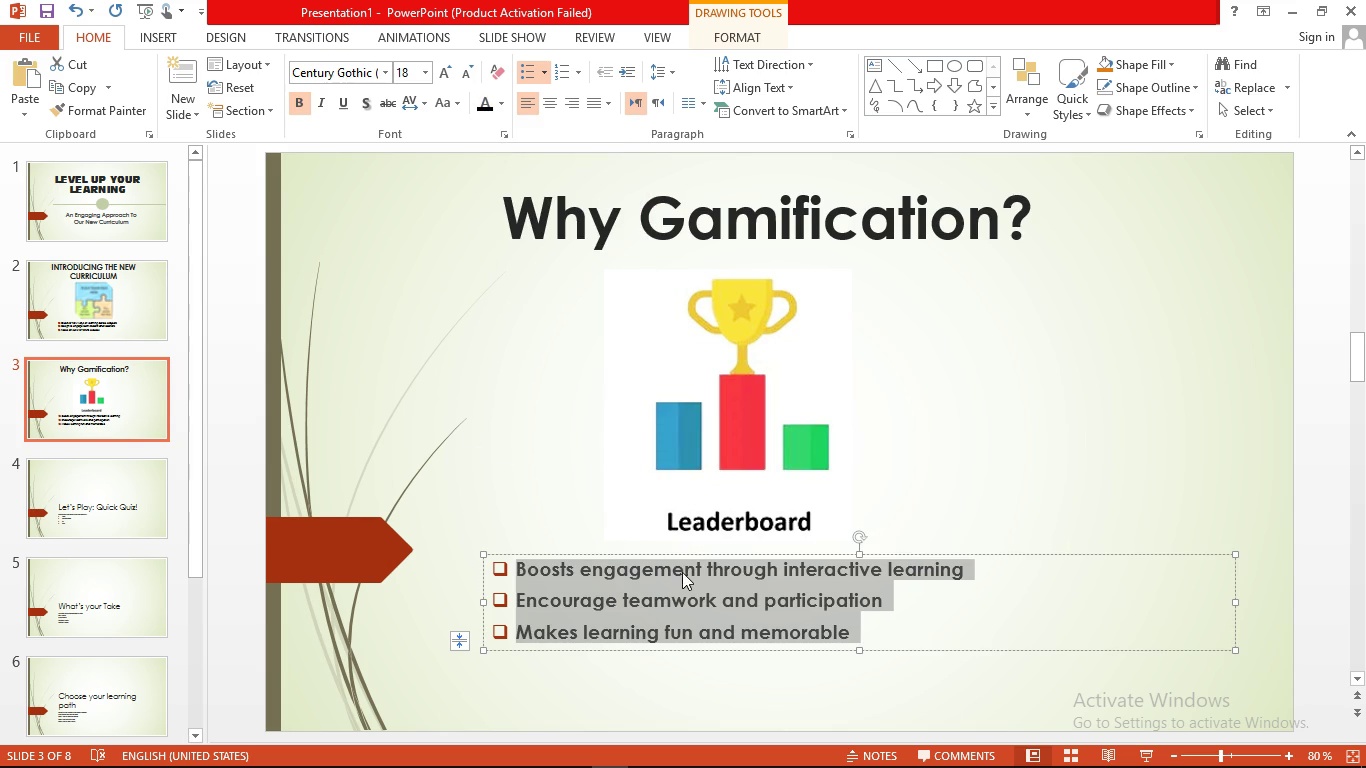 
left_click([684, 578])